 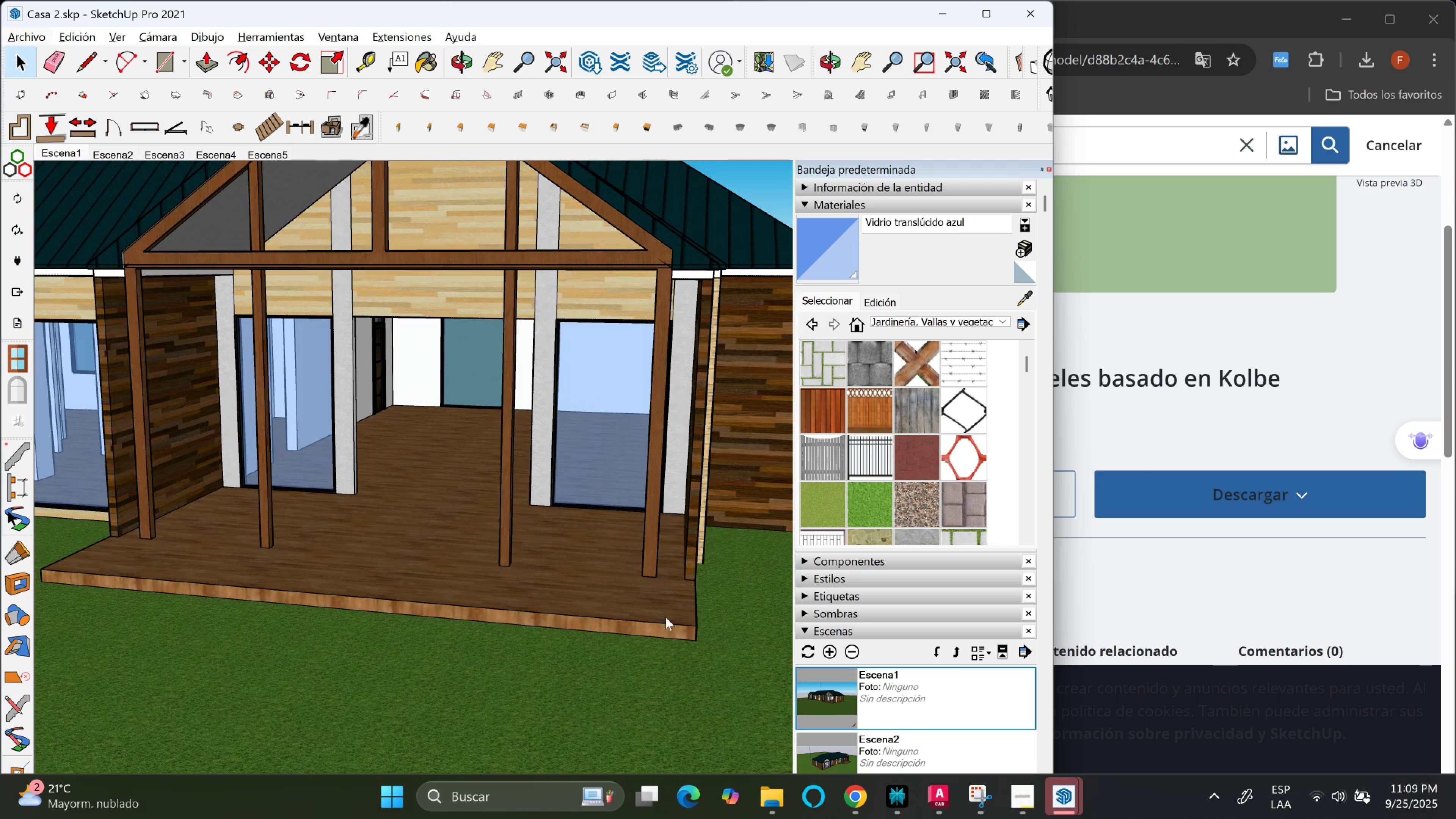 
key(Meta+MetaLeft)
 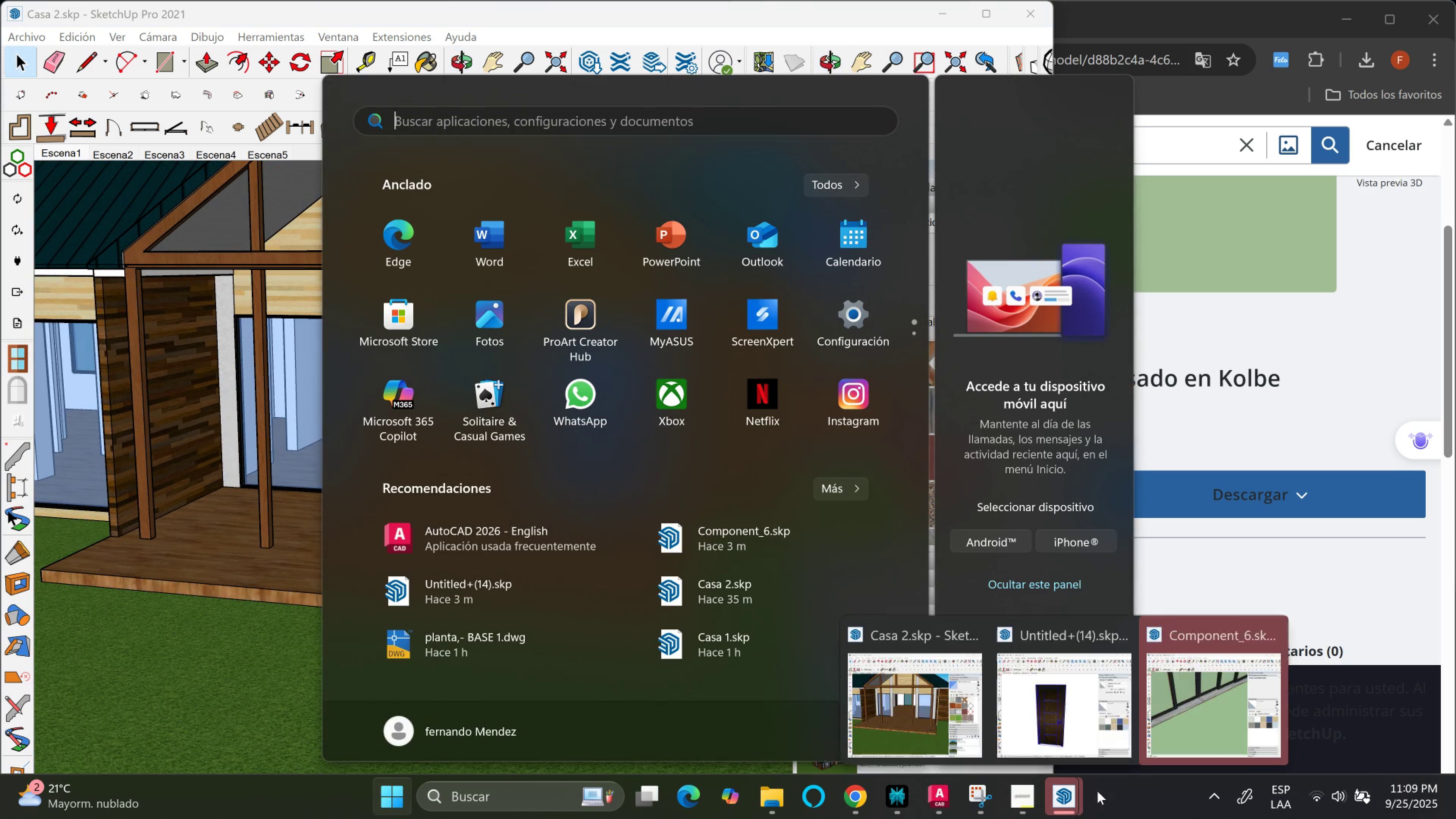 
left_click([1216, 733])
 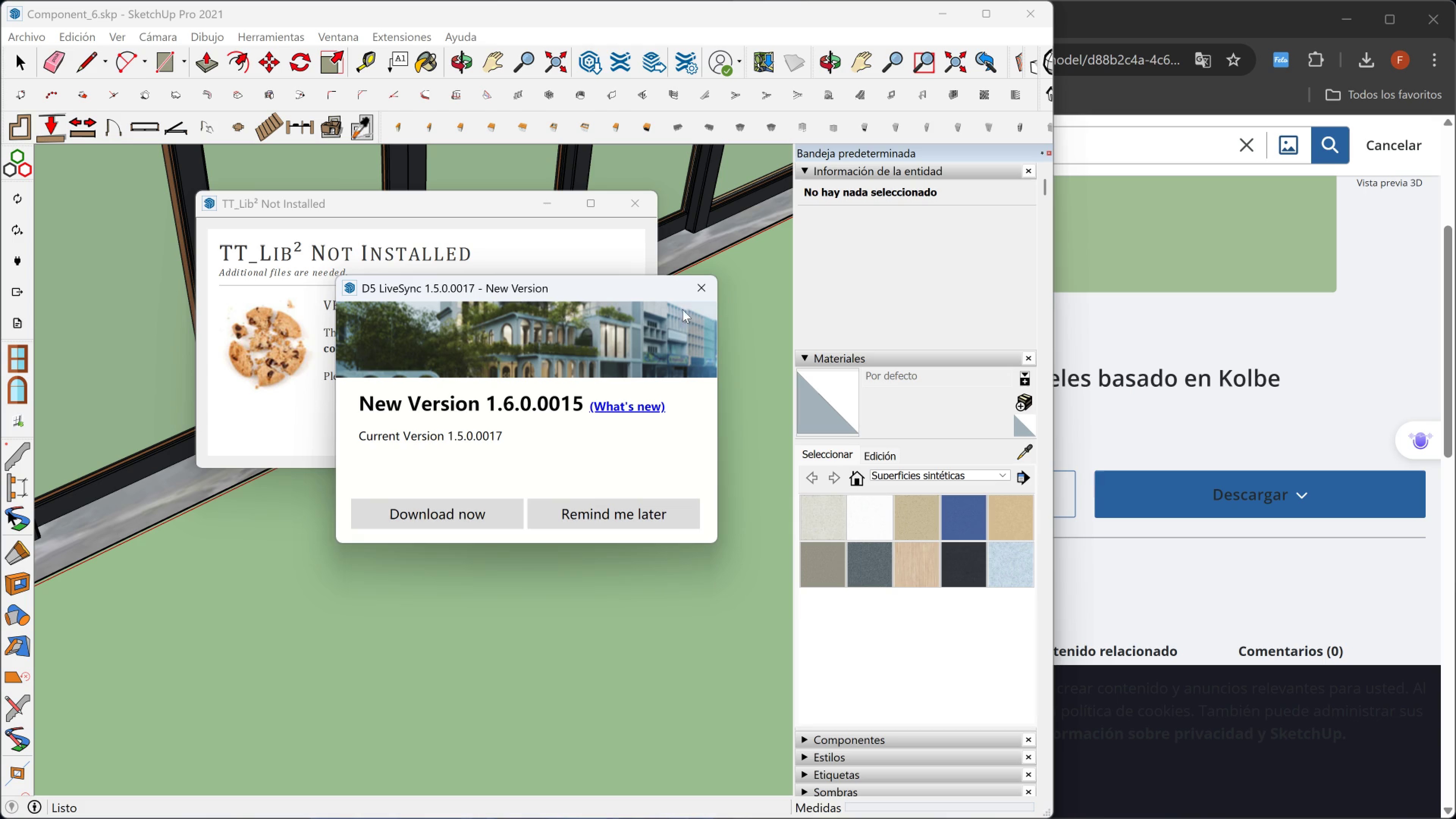 
left_click([701, 289])
 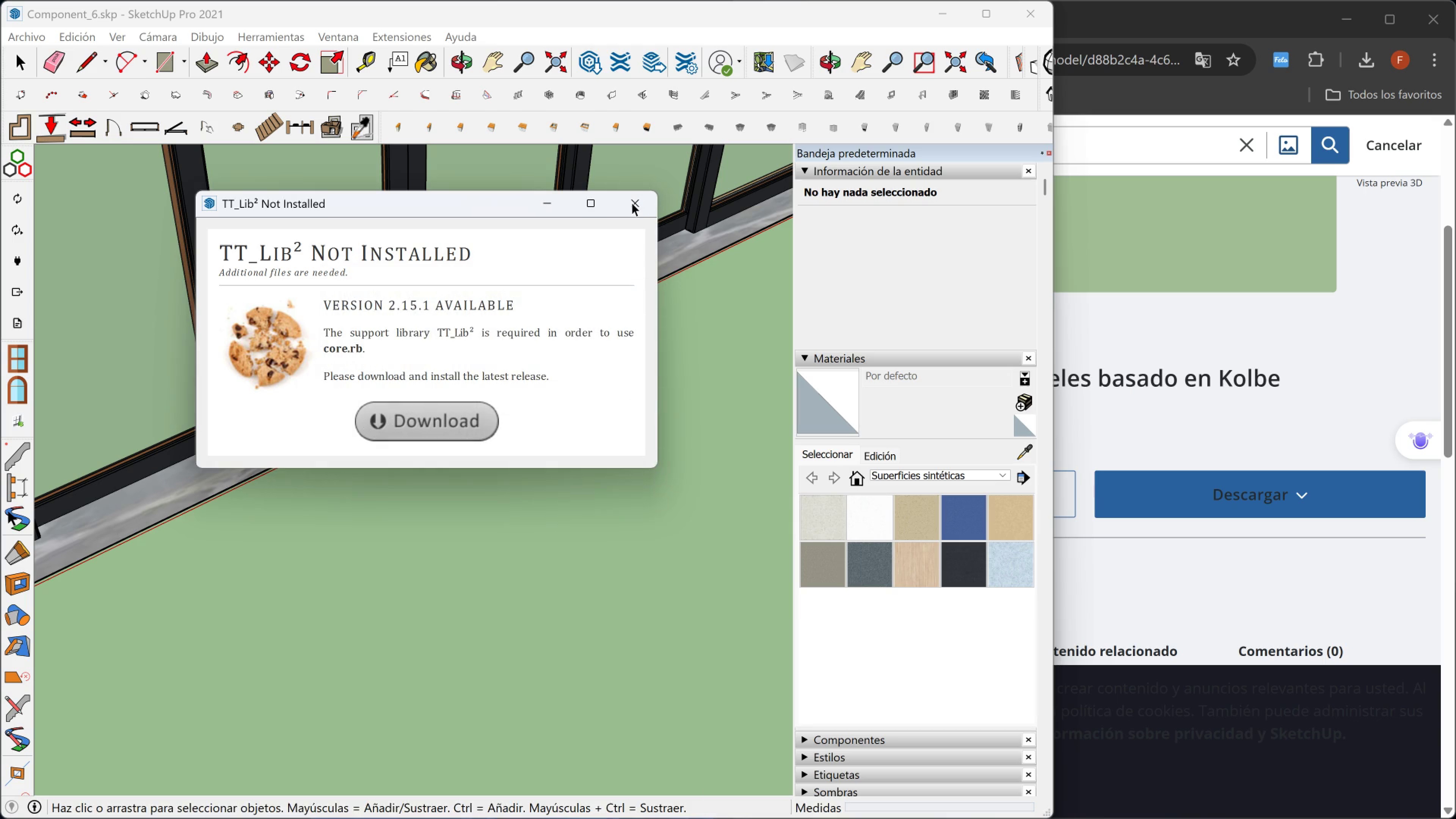 
left_click([632, 202])
 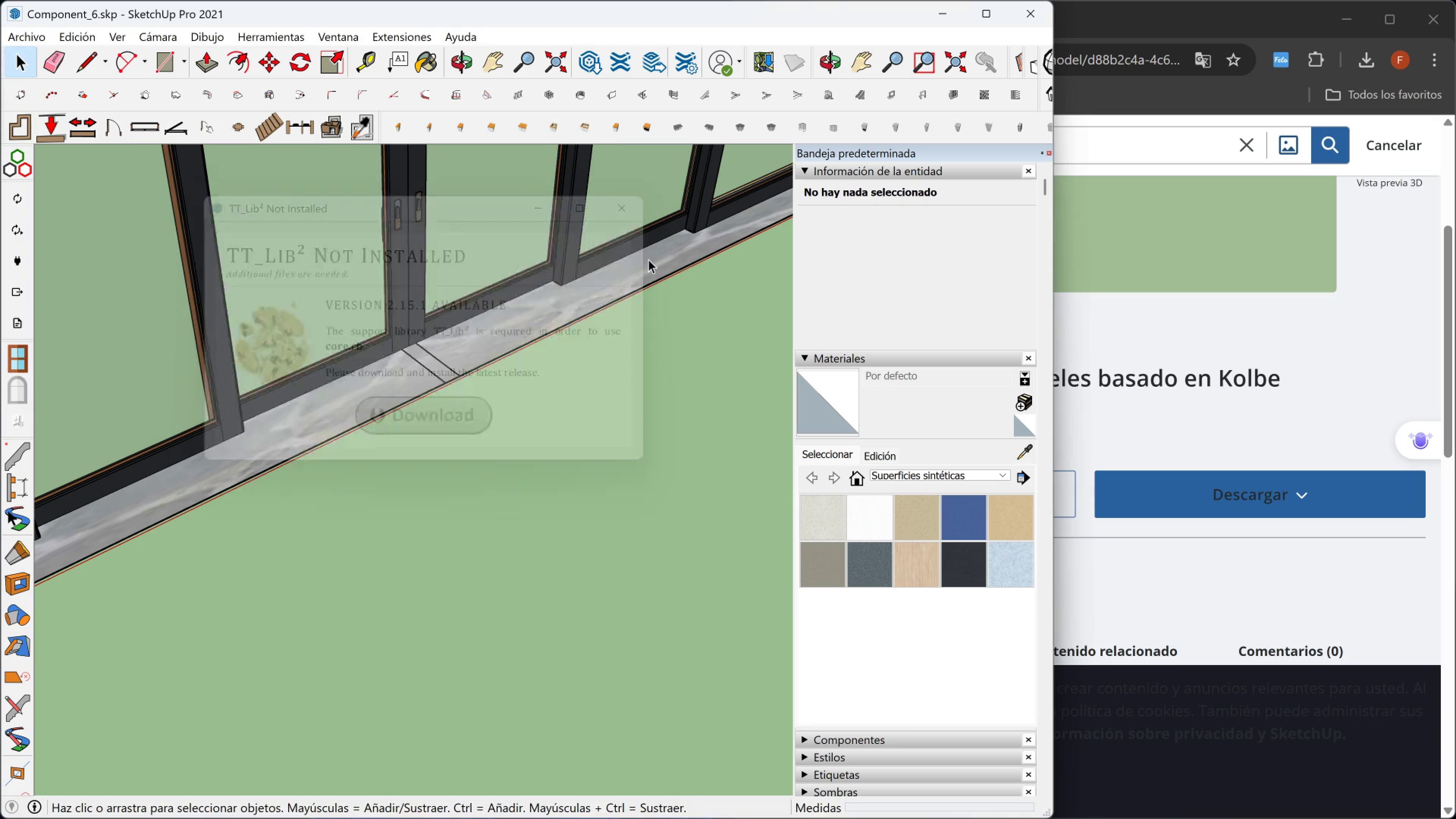 
scroll: coordinate [449, 367], scroll_direction: down, amount: 7.0